 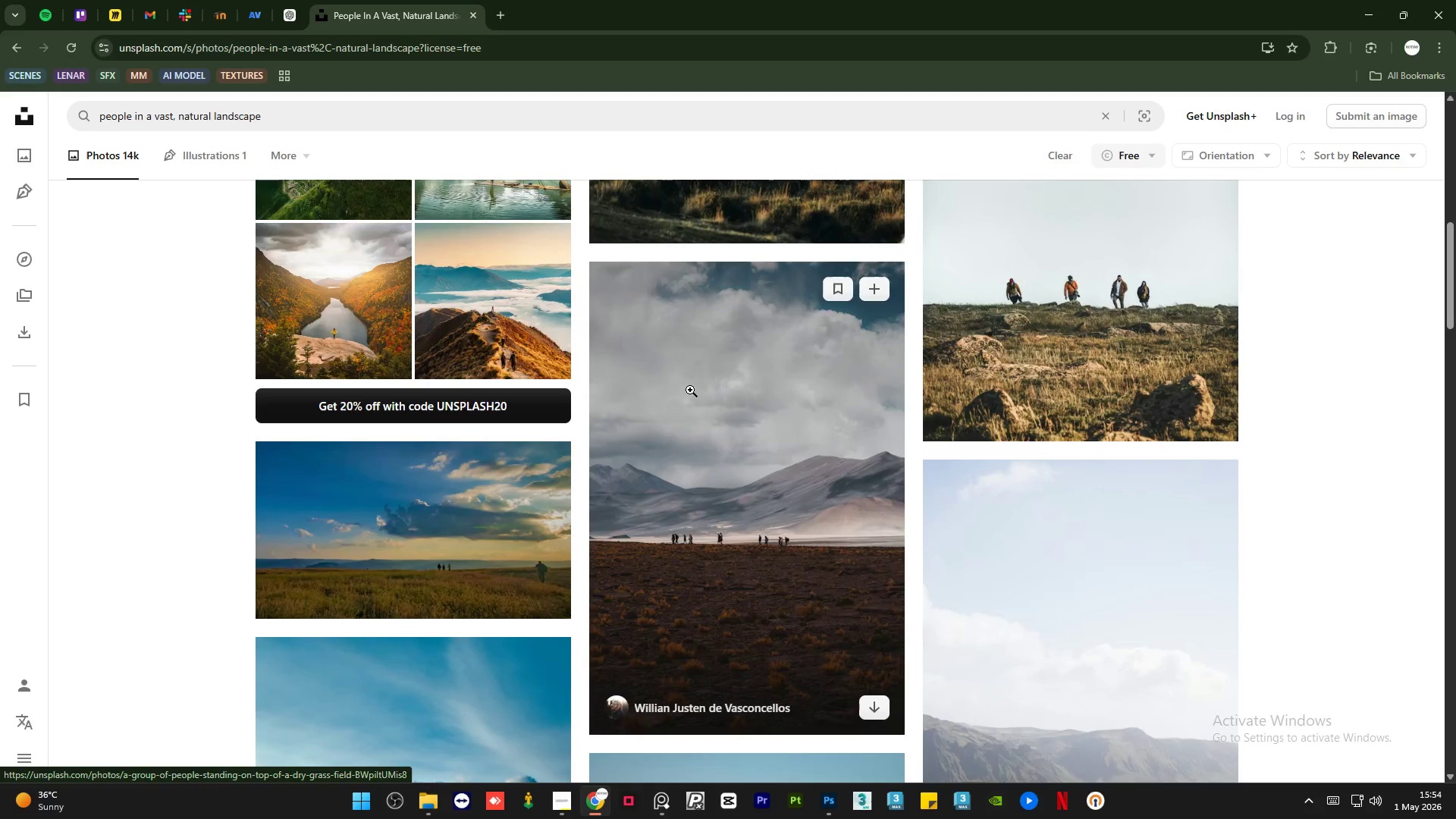 
scroll: coordinate [812, 494], scroll_direction: down, amount: 13.0
 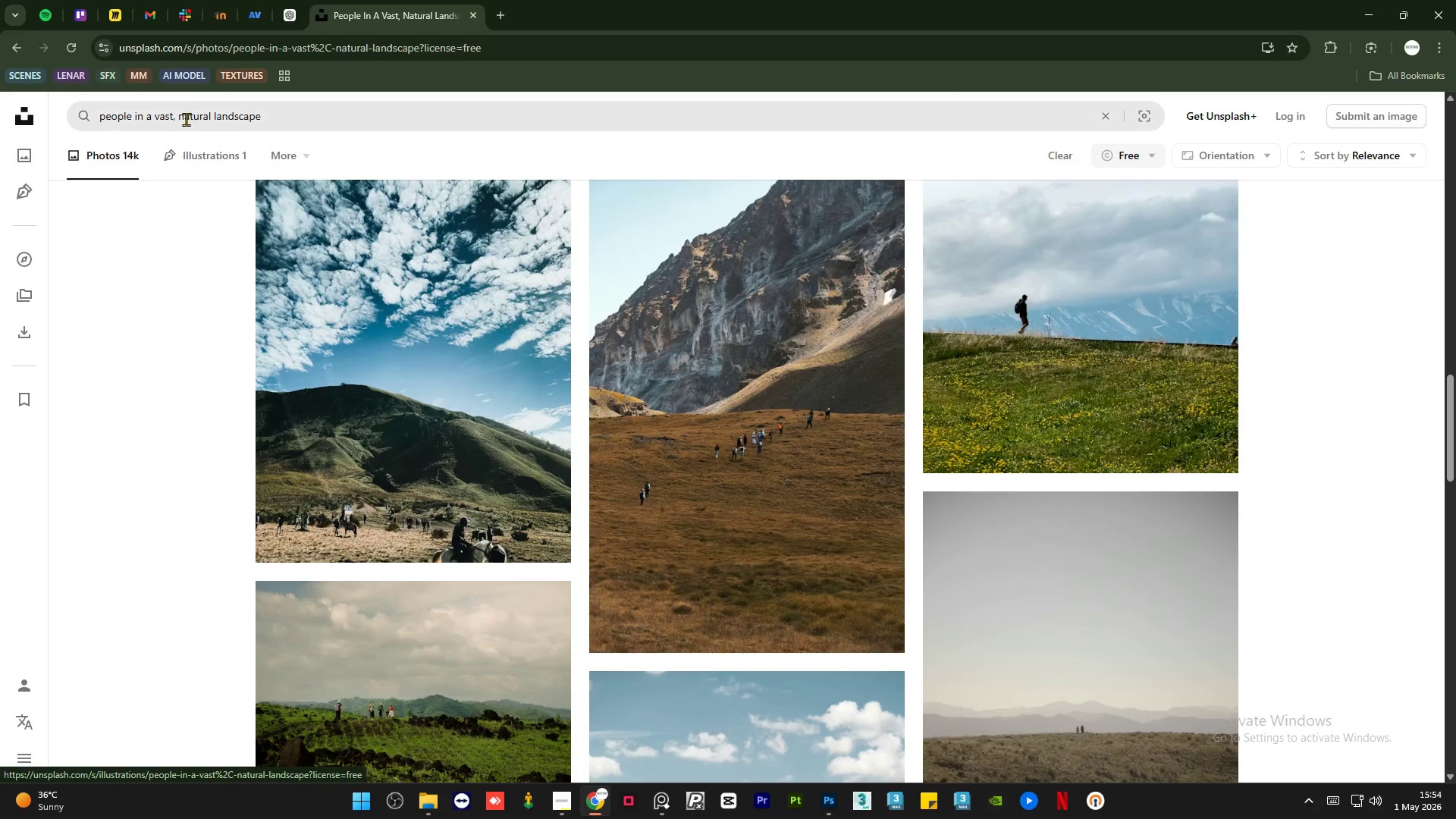 
left_click([178, 118])
 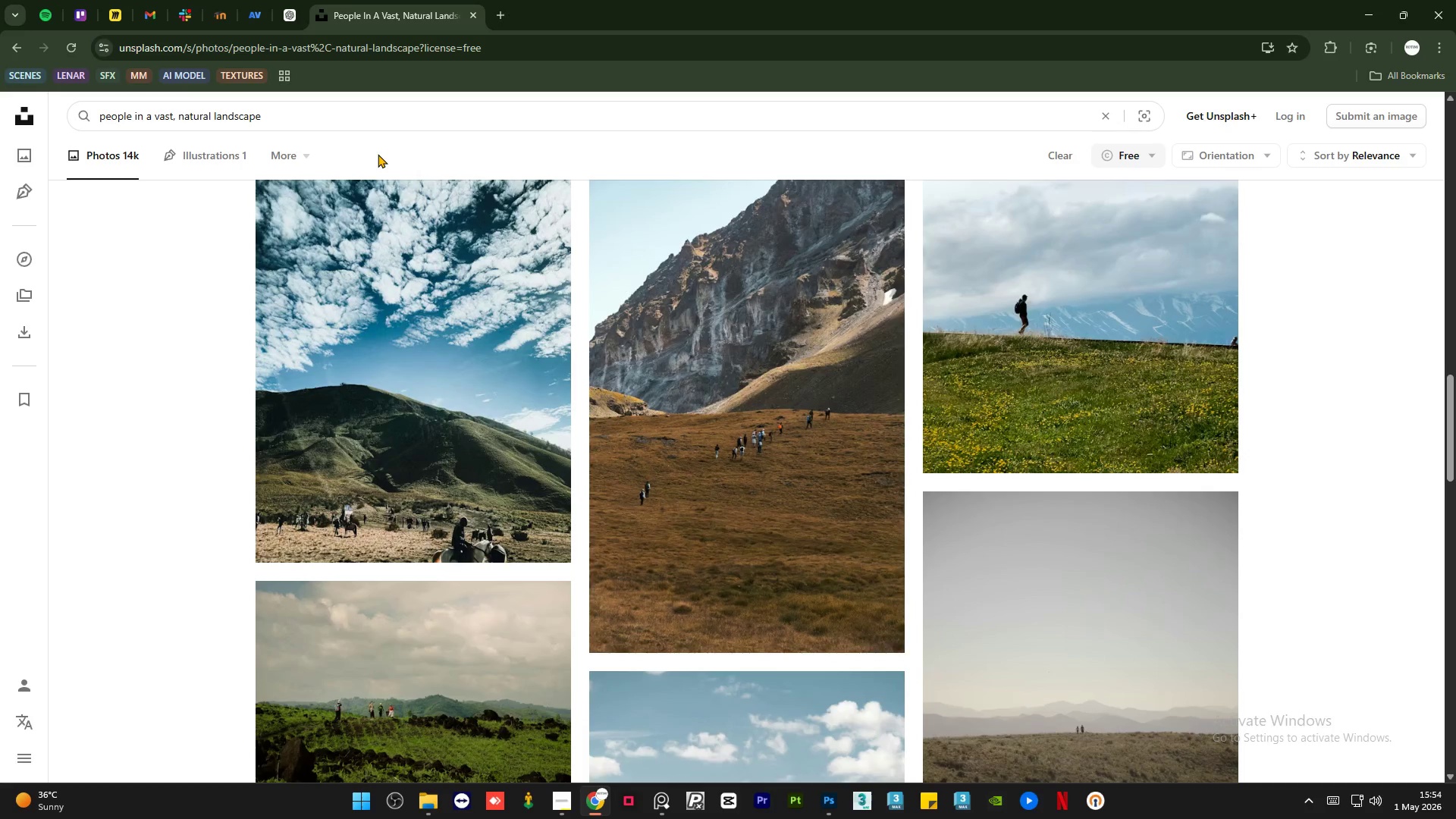 
hold_key(key=Backspace, duration=0.56)
 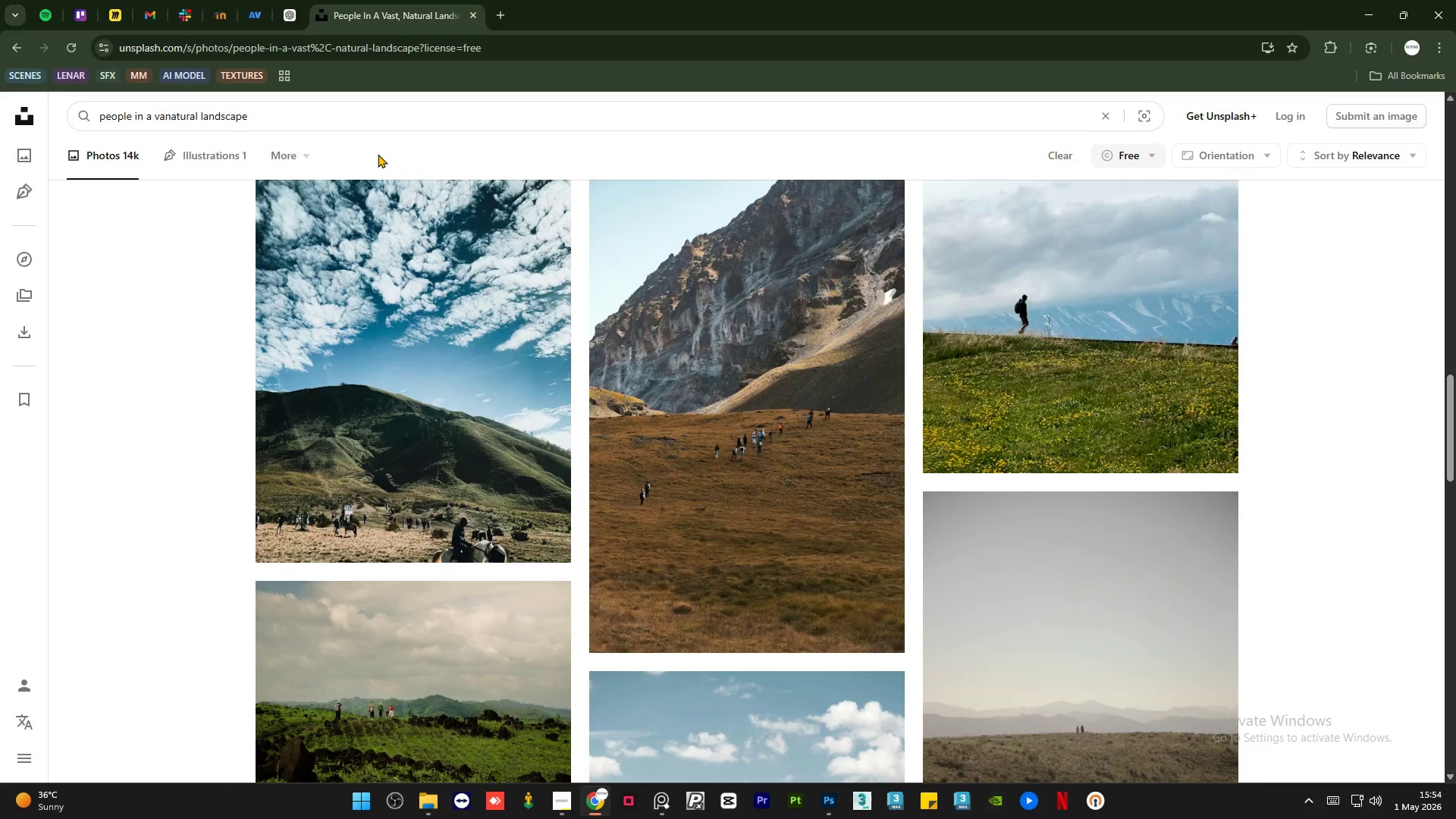 
key(Backspace)
 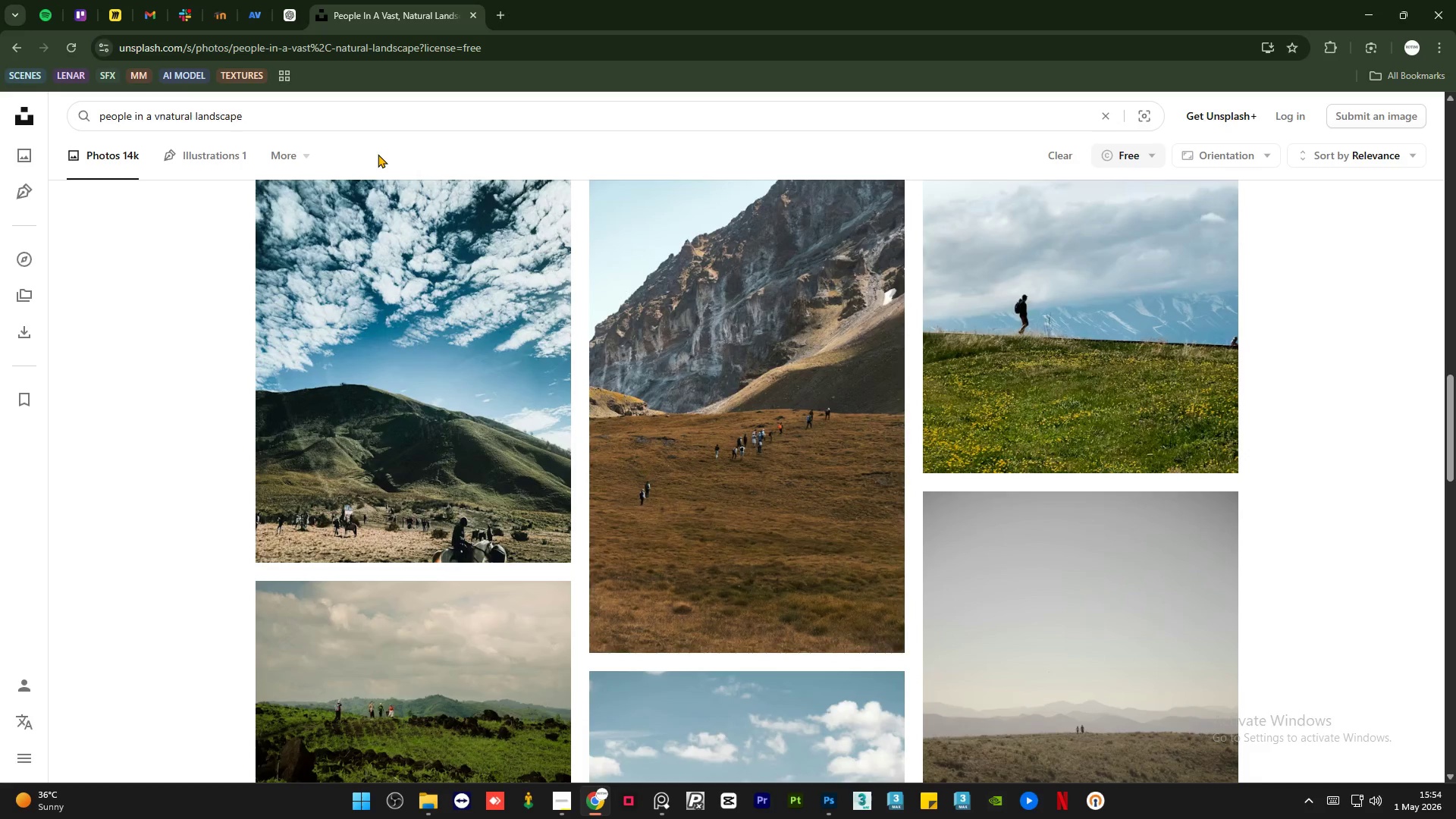 
key(Backspace)
 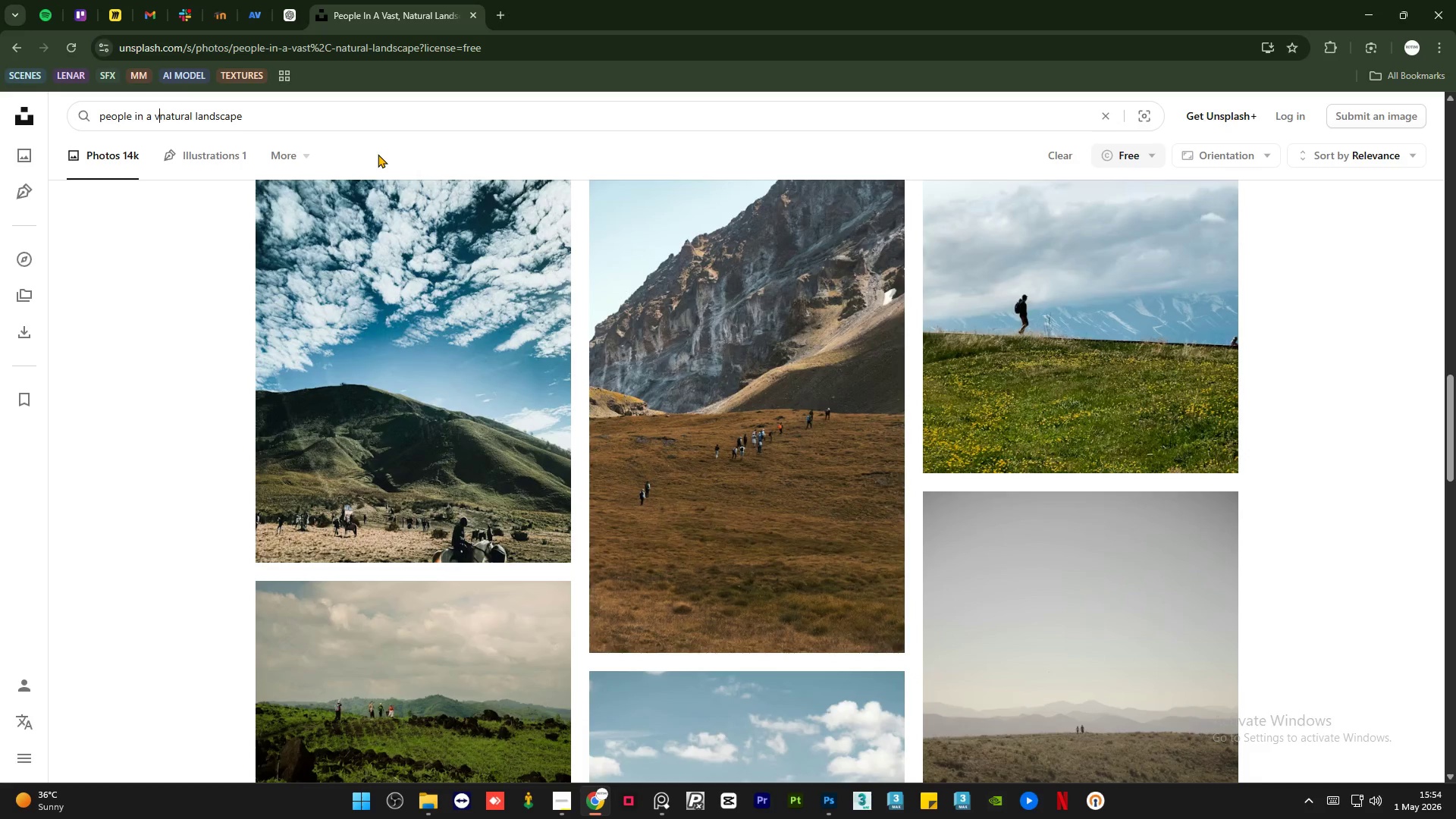 
key(Backspace)
 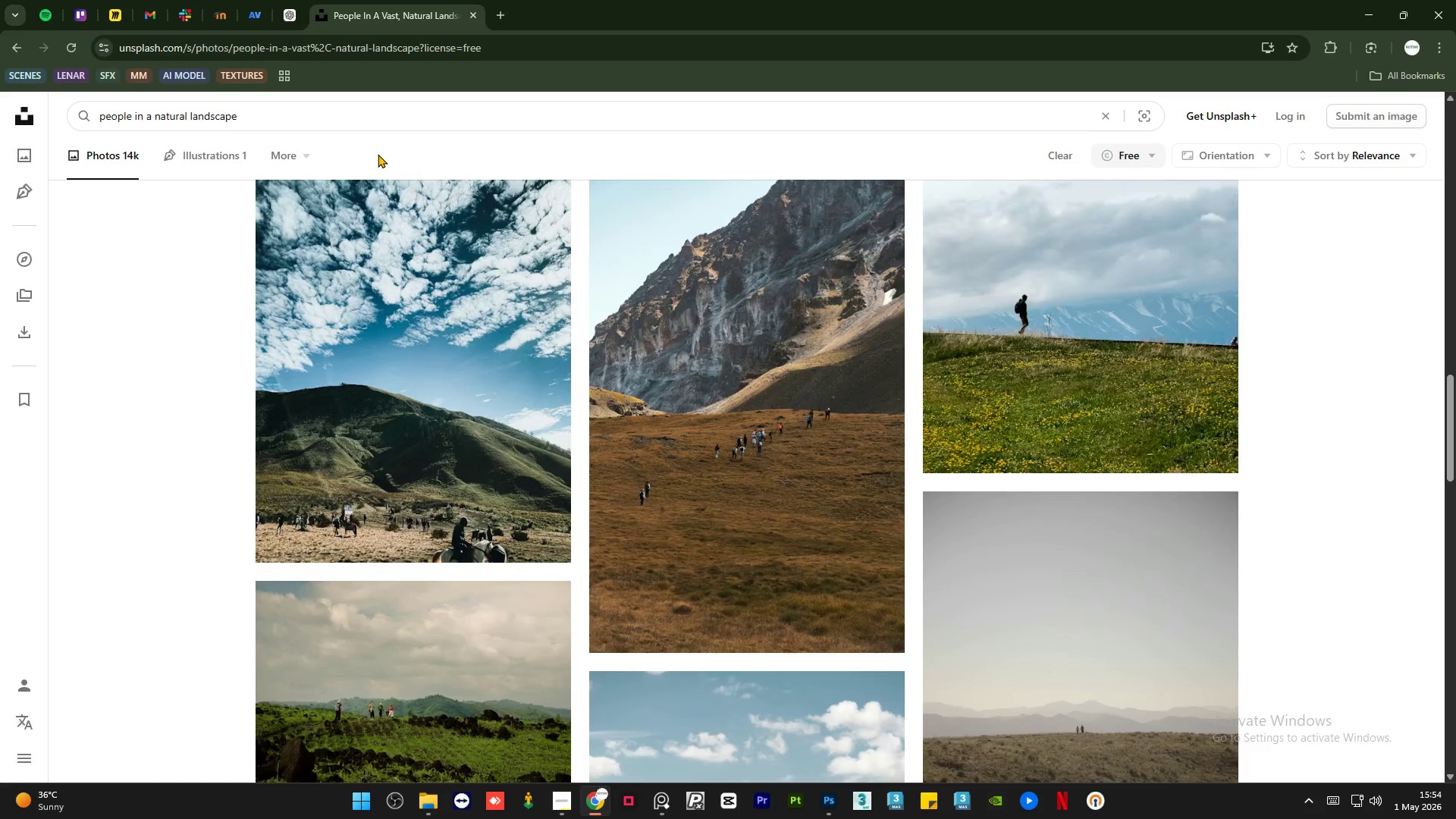 
key(Enter)
 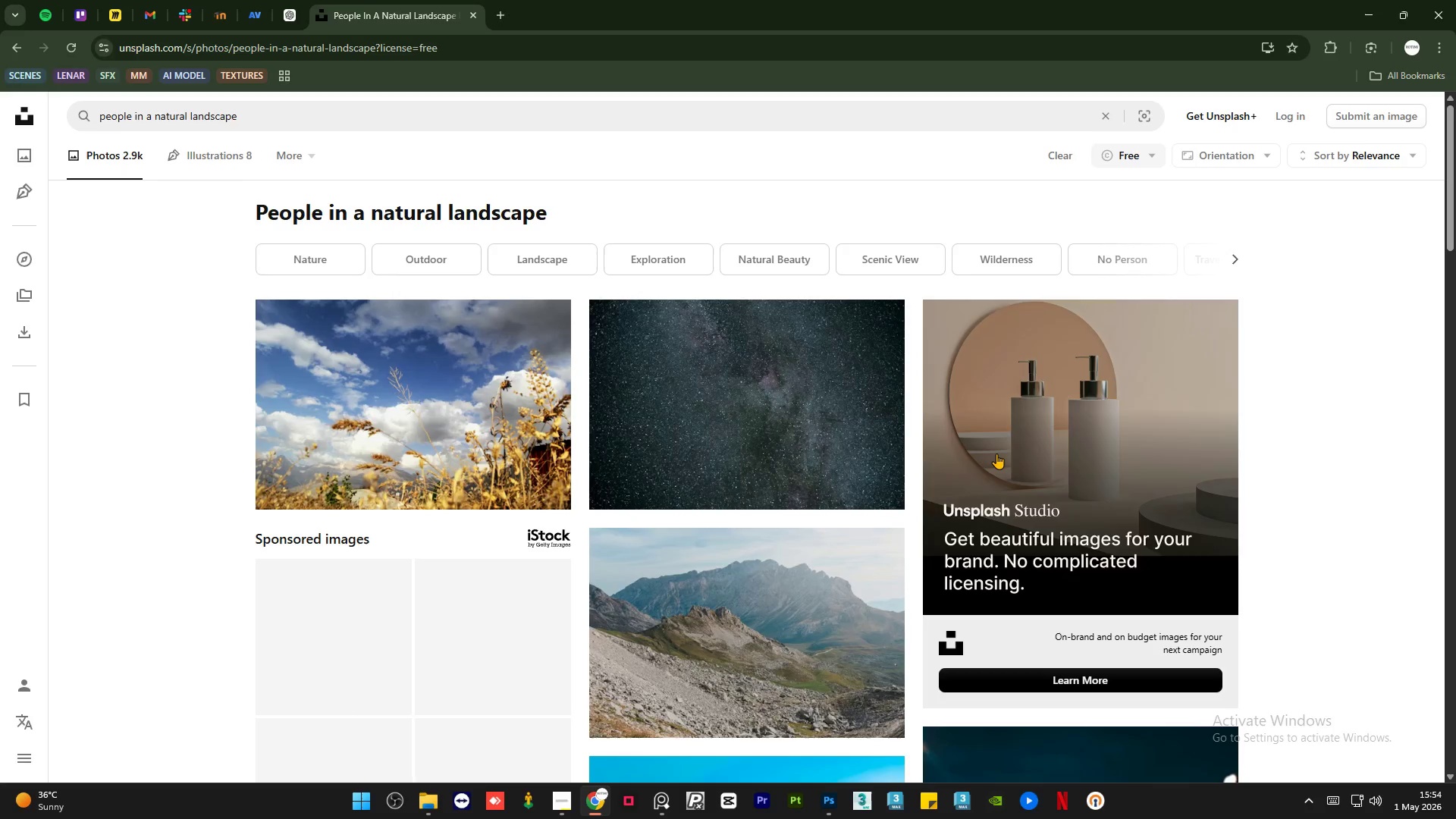 
scroll: coordinate [987, 456], scroll_direction: down, amount: 3.0
 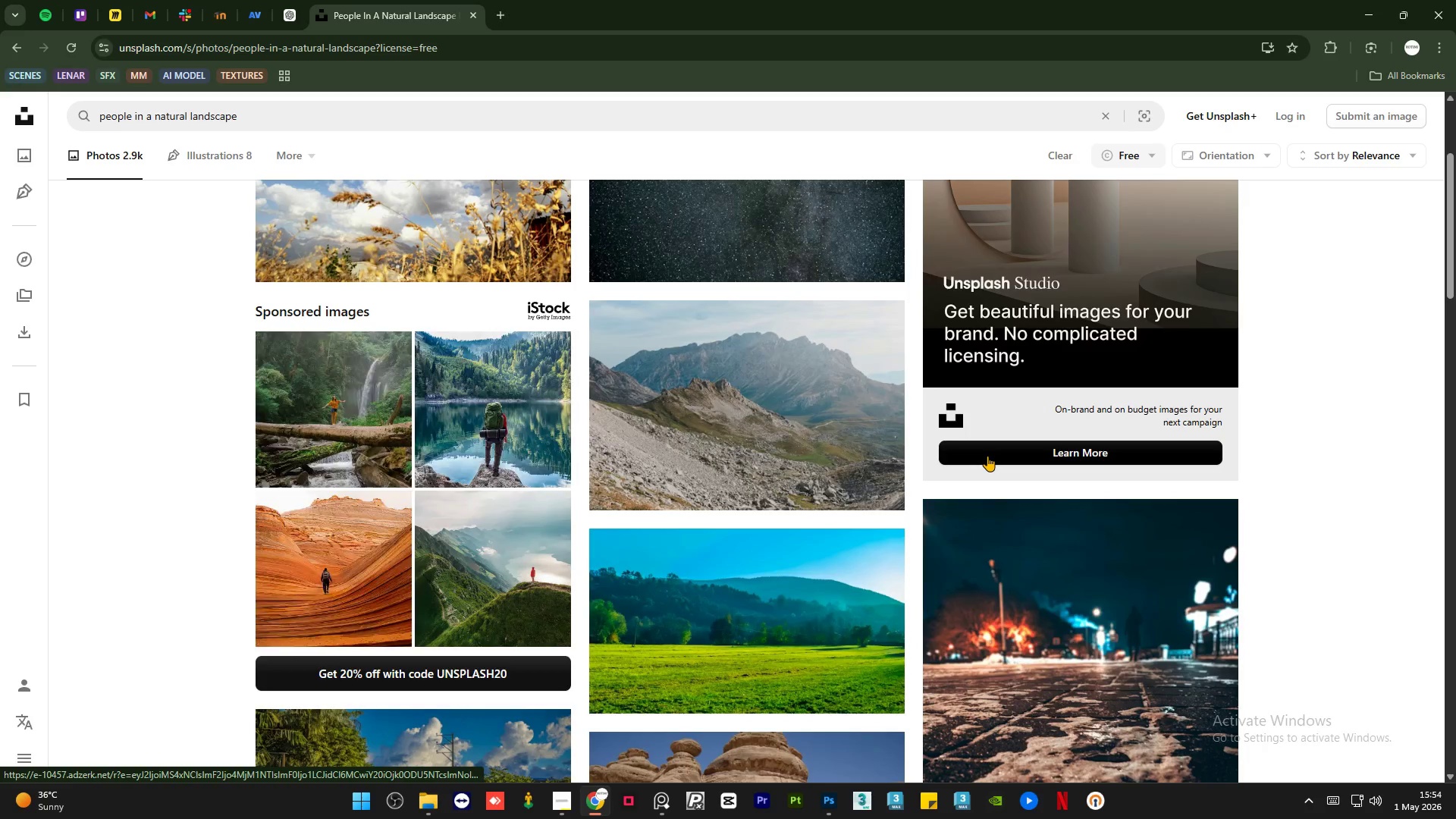 
scroll: coordinate [987, 456], scroll_direction: up, amount: 6.0
 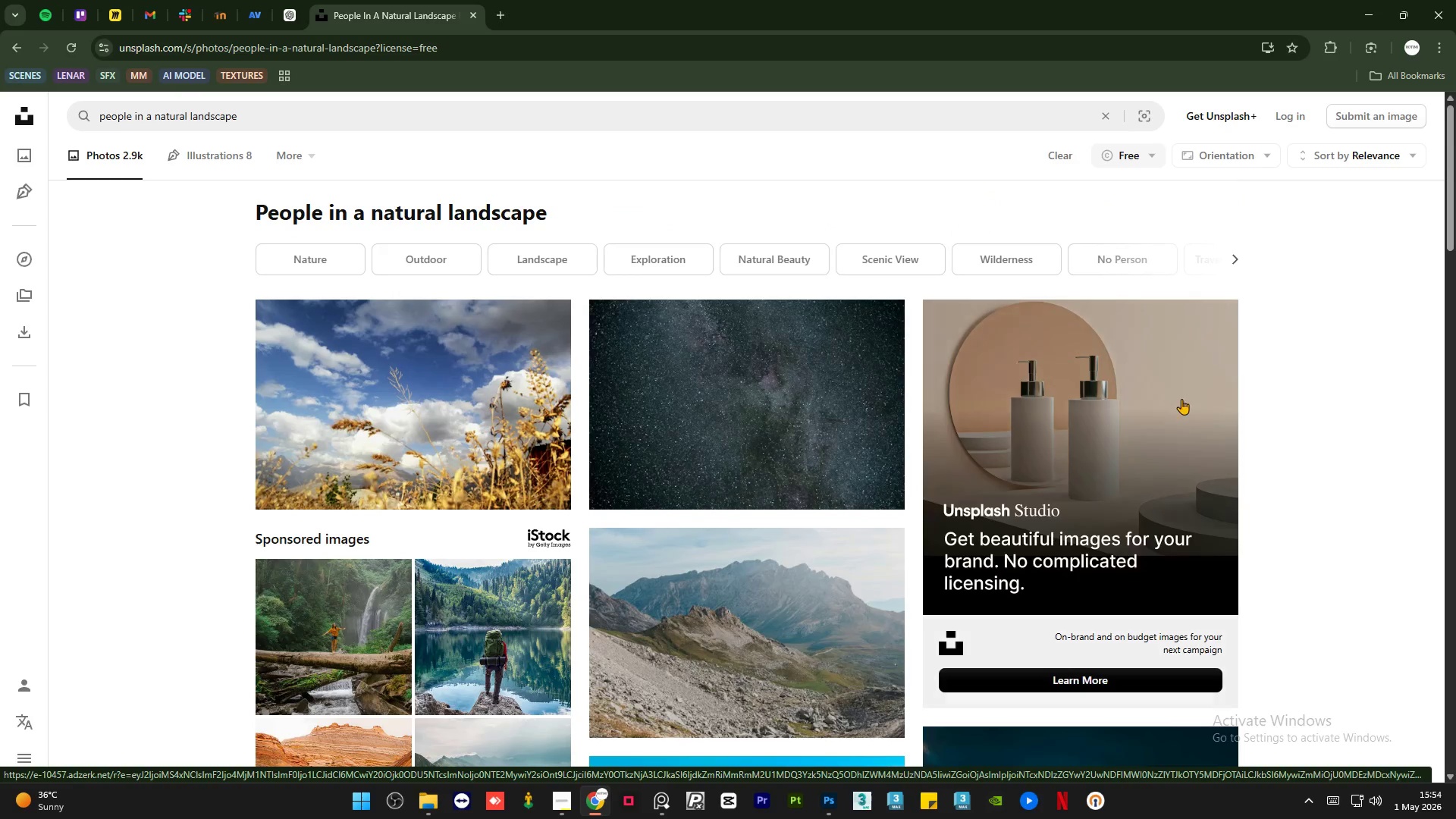 
scroll: coordinate [1275, 450], scroll_direction: down, amount: 8.0
 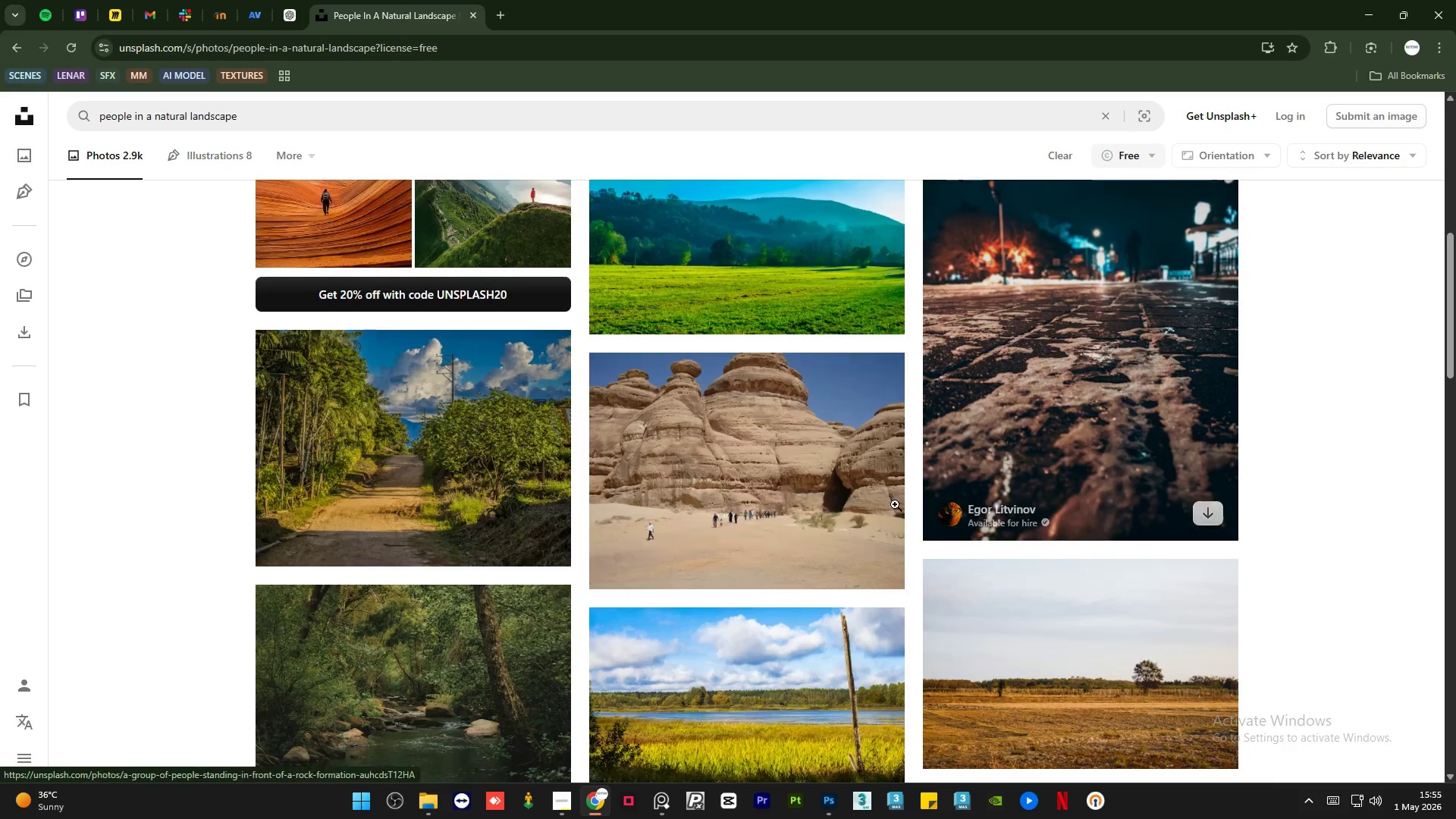 
middle_click([801, 491])
 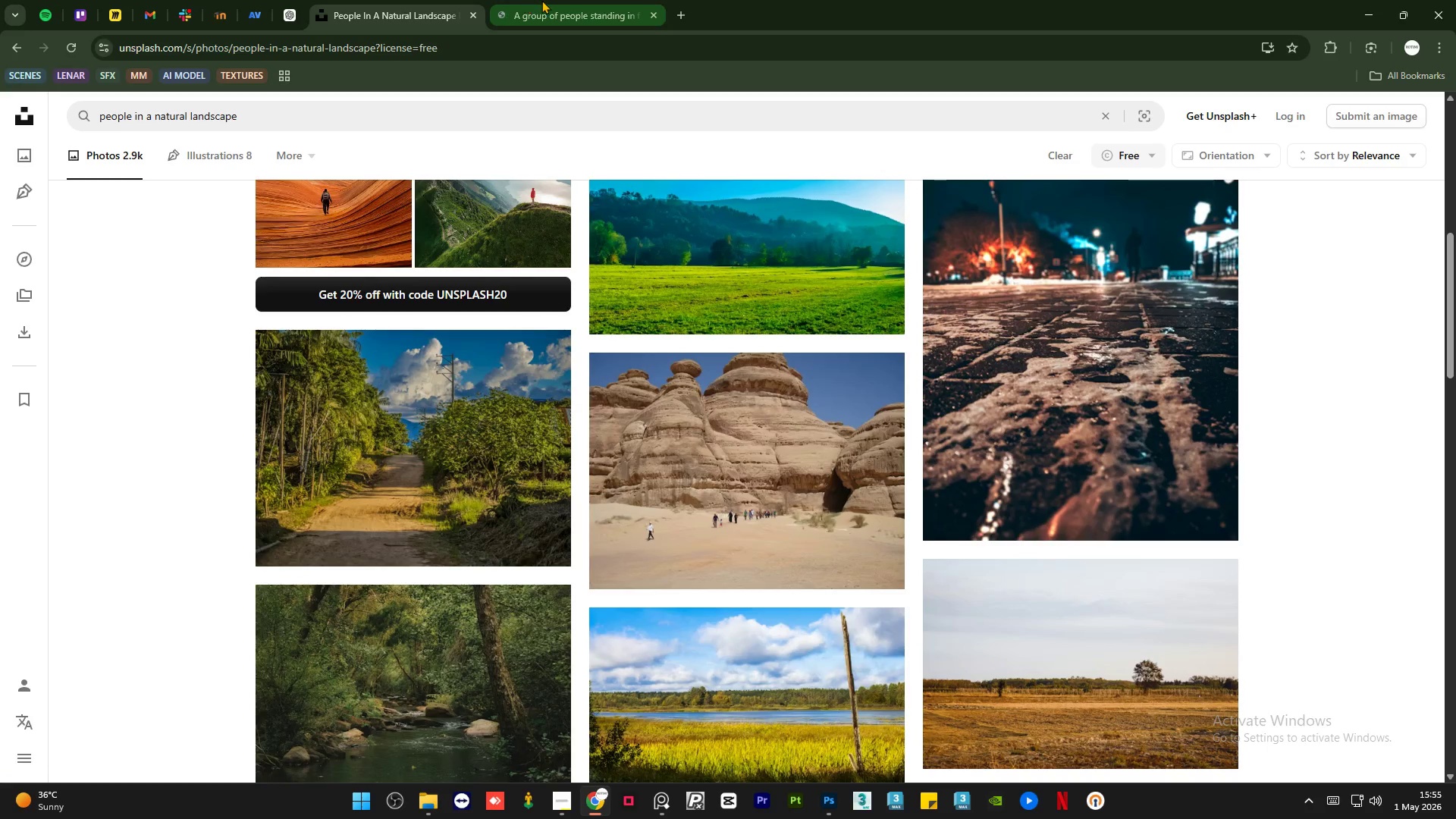 
scroll: coordinate [859, 355], scroll_direction: down, amount: 16.0
 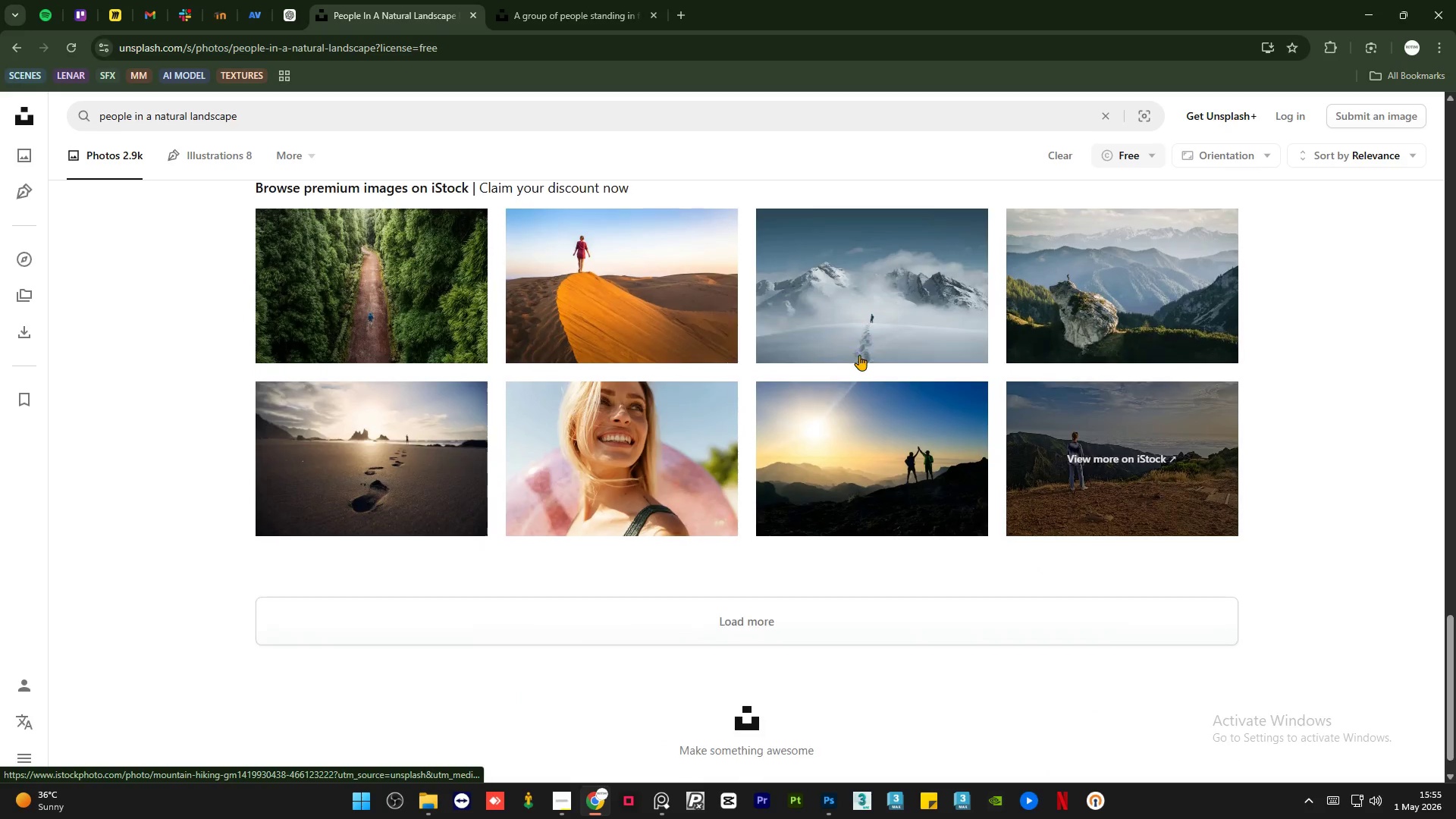 
left_click([866, 610])
 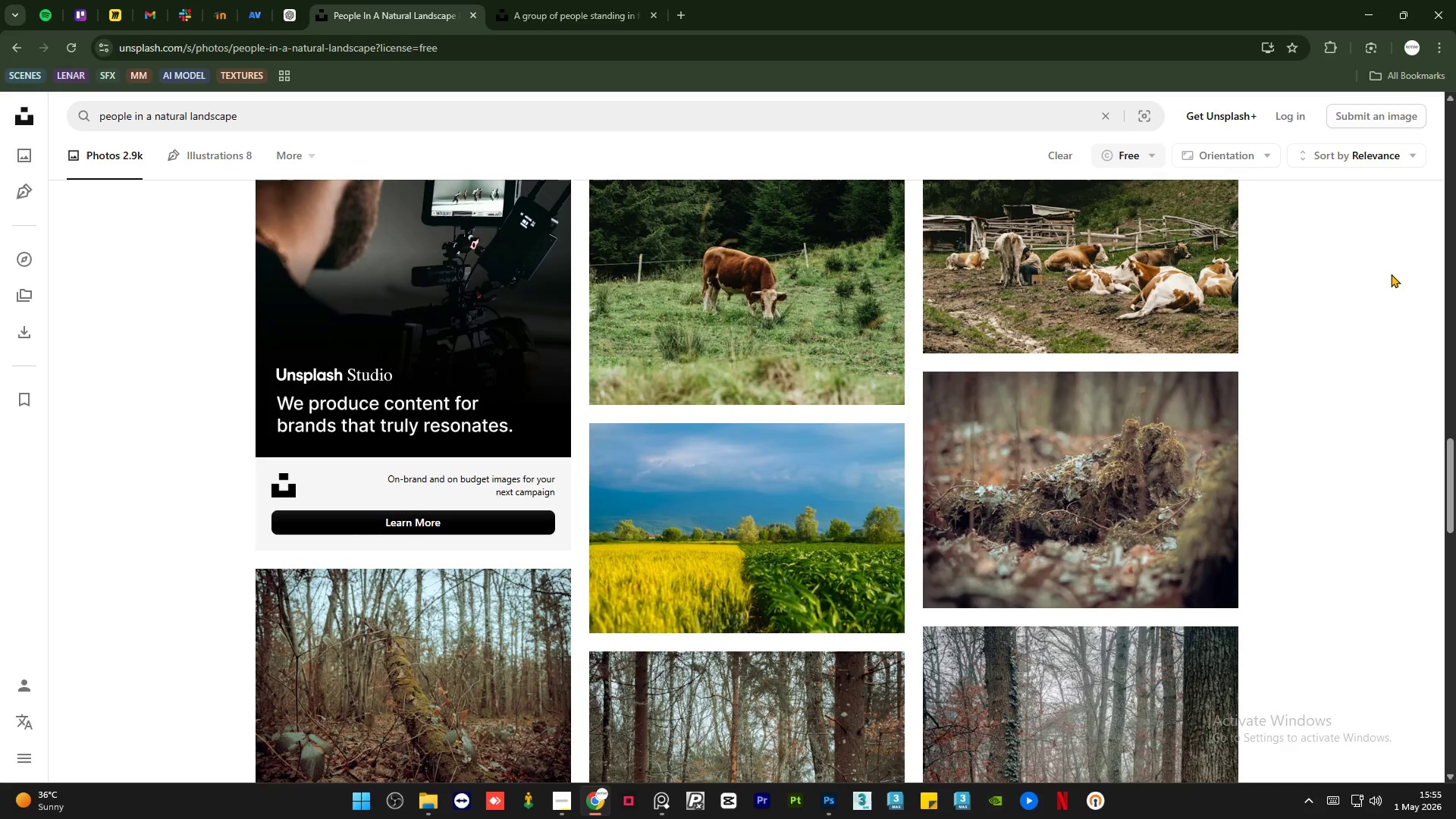 
wait(5.88)
 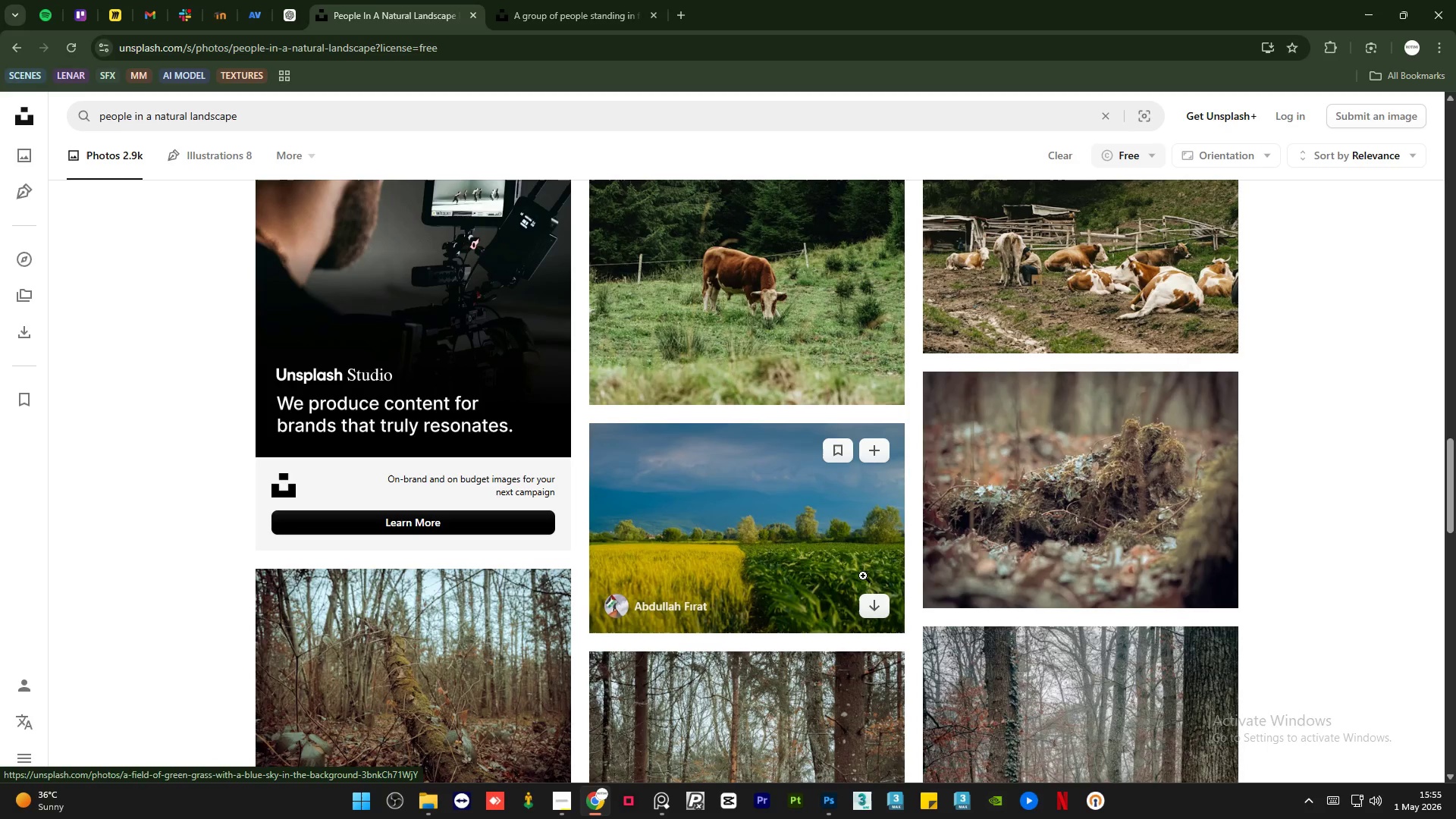 
scroll: coordinate [1312, 323], scroll_direction: up, amount: 5.0
 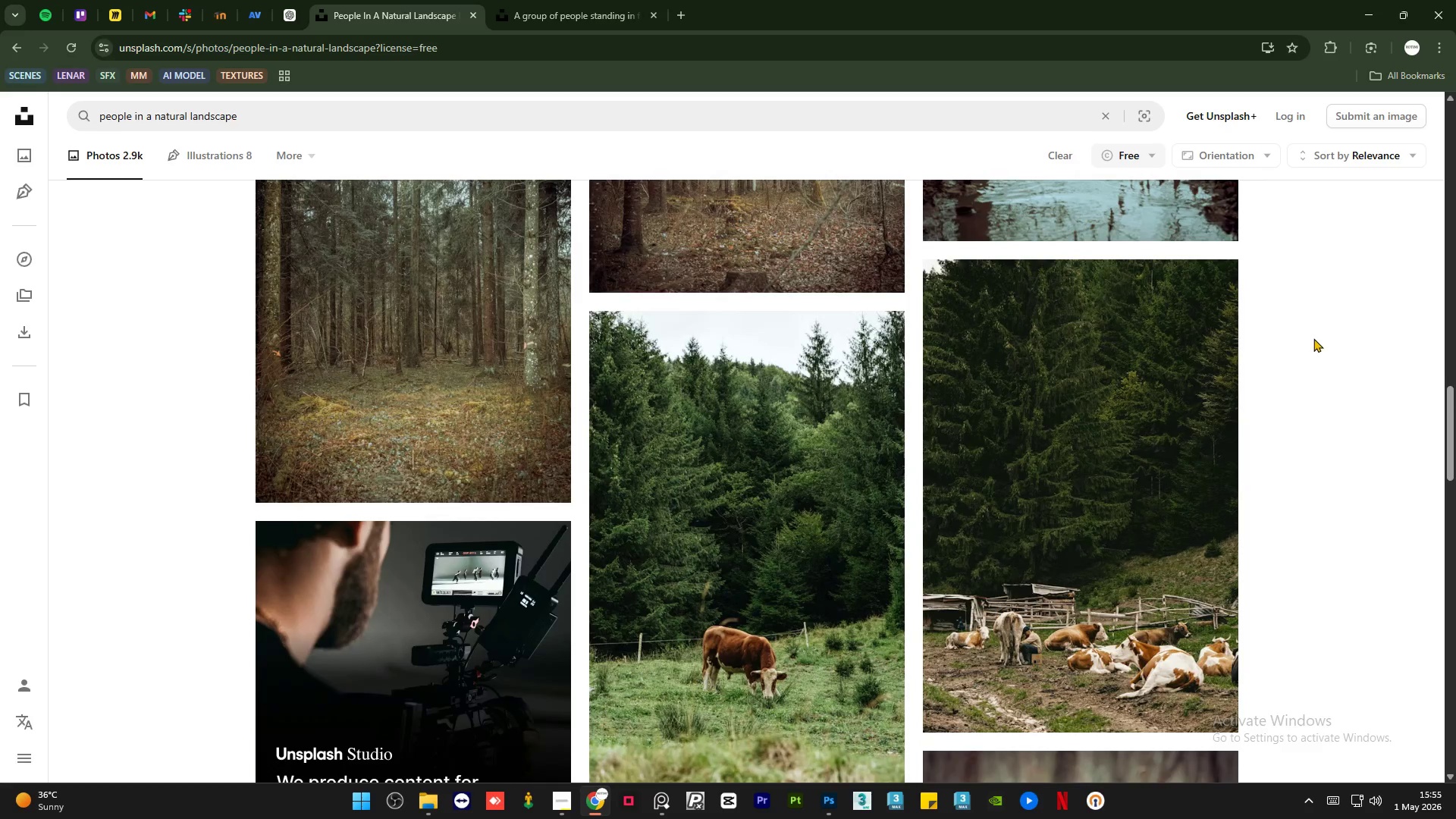 
scroll: coordinate [1375, 350], scroll_direction: down, amount: 39.0
 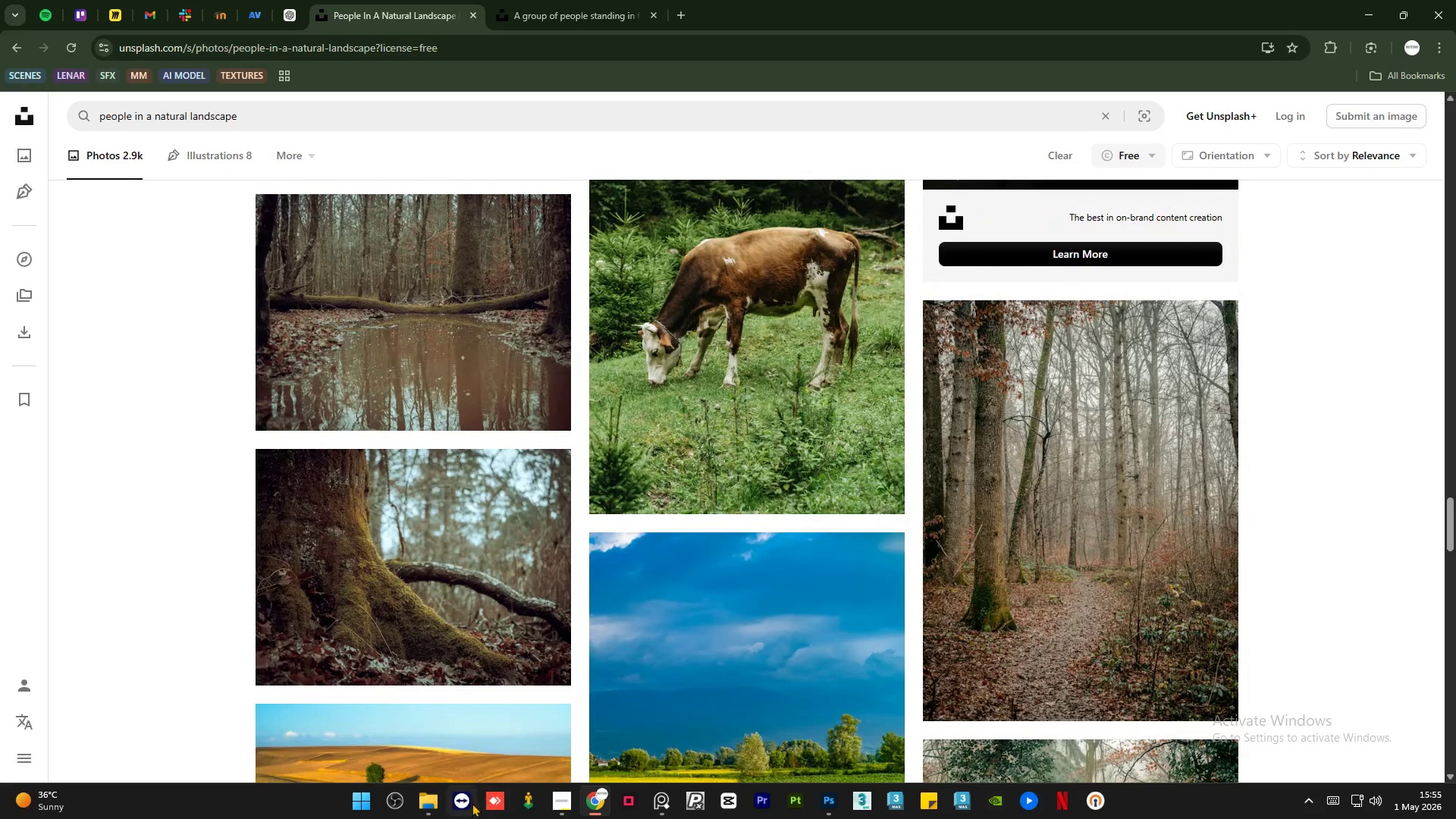 
left_click([557, 805])